 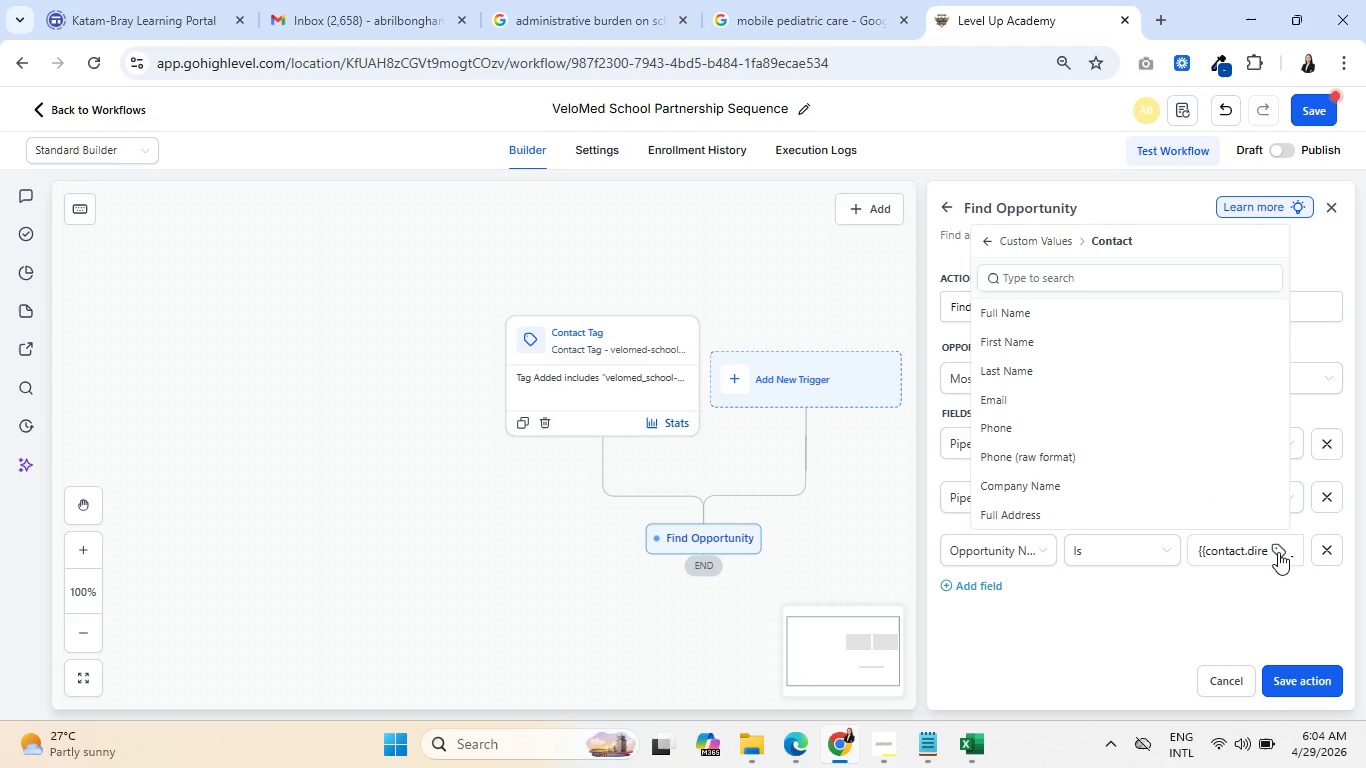 
scroll: coordinate [1103, 476], scroll_direction: down, amount: 6.0
 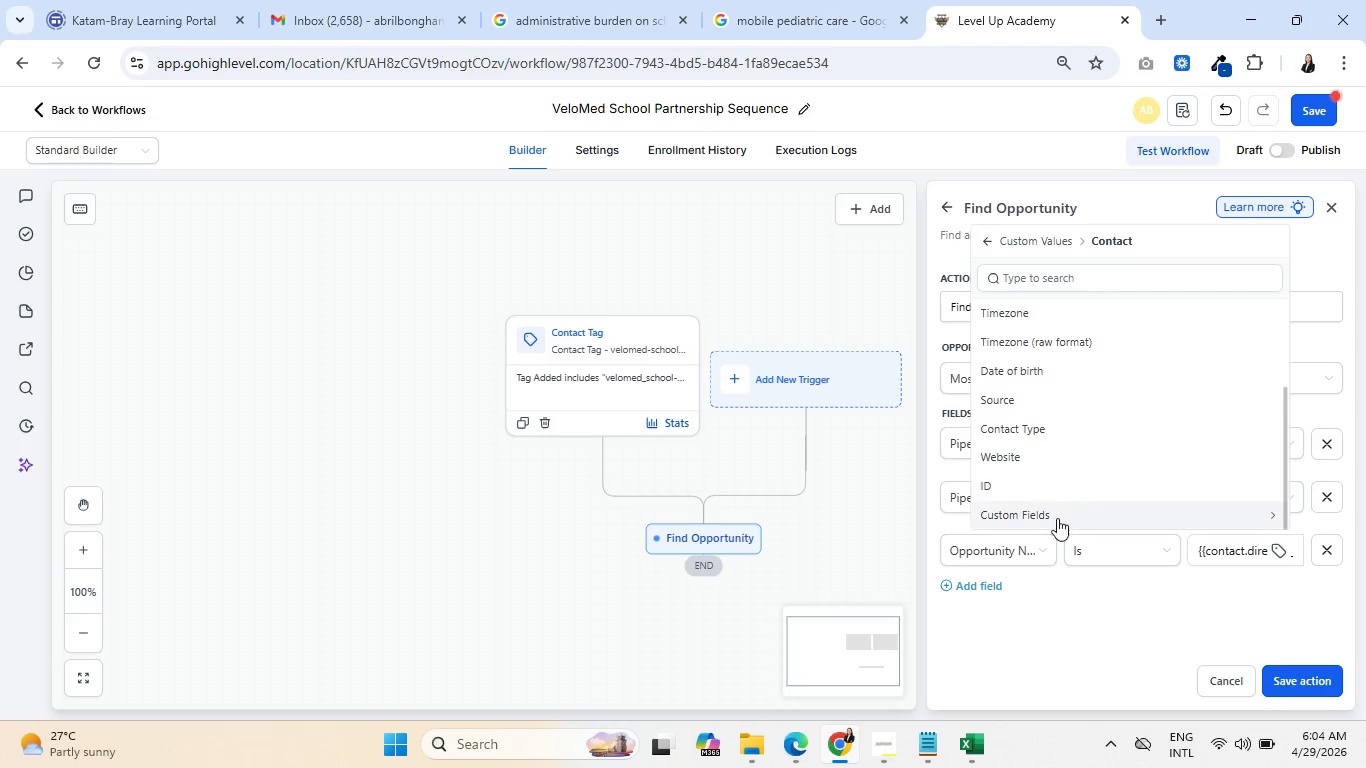 
left_click([1057, 518])
 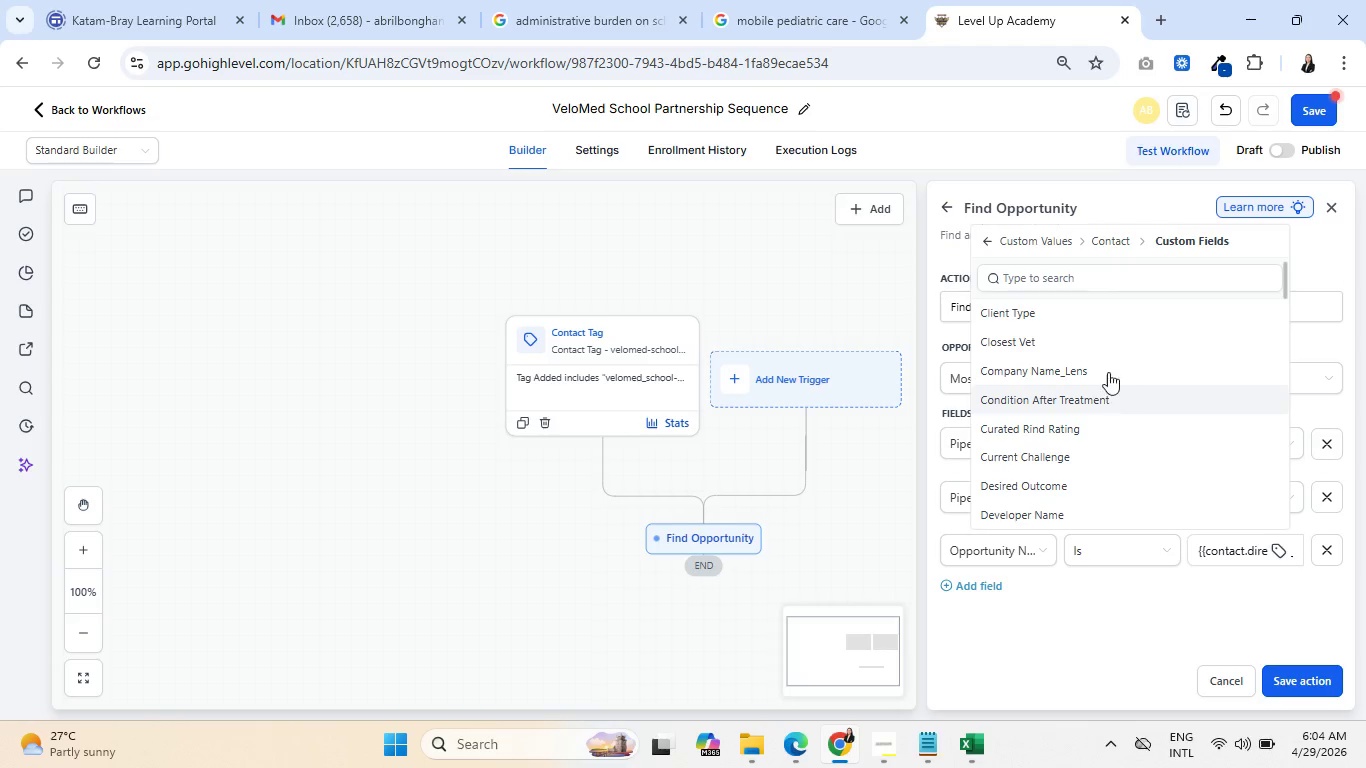 
left_click([1058, 270])
 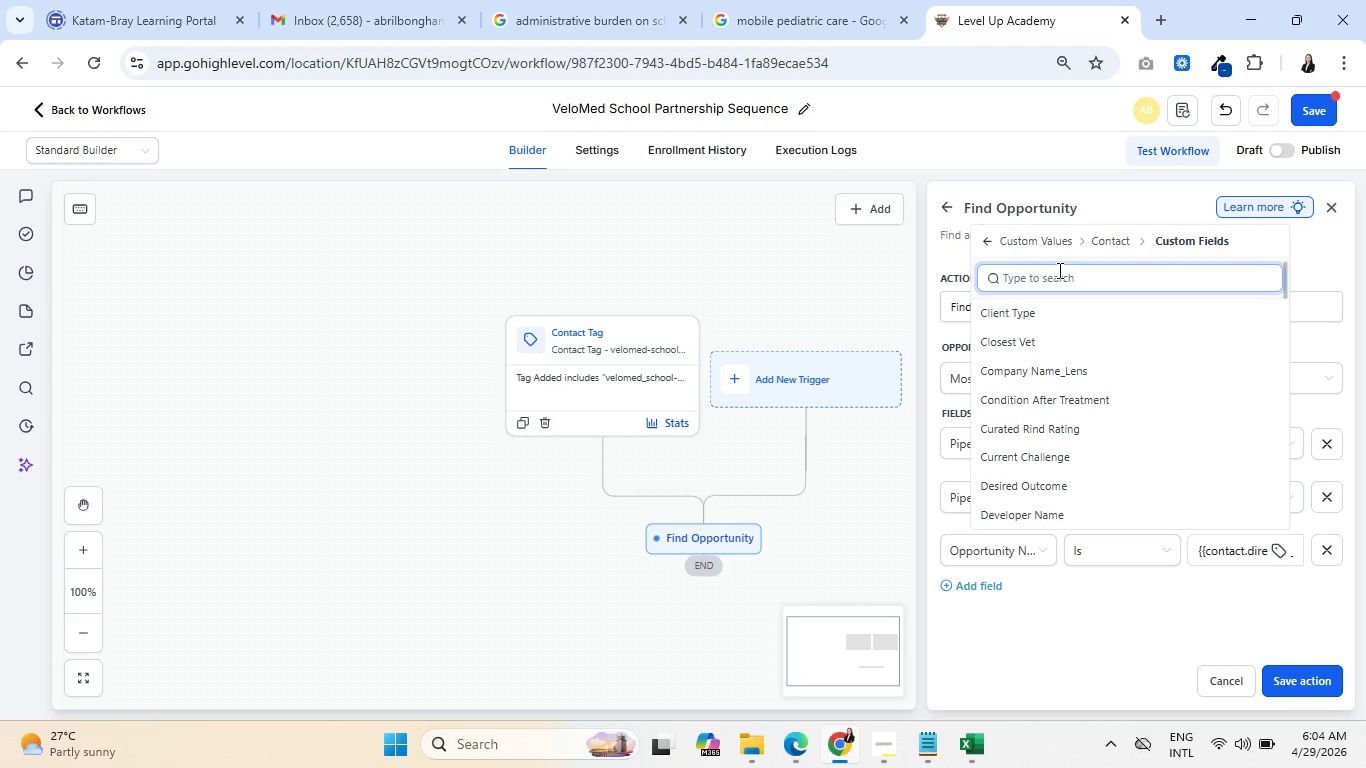 
wait(12.0)
 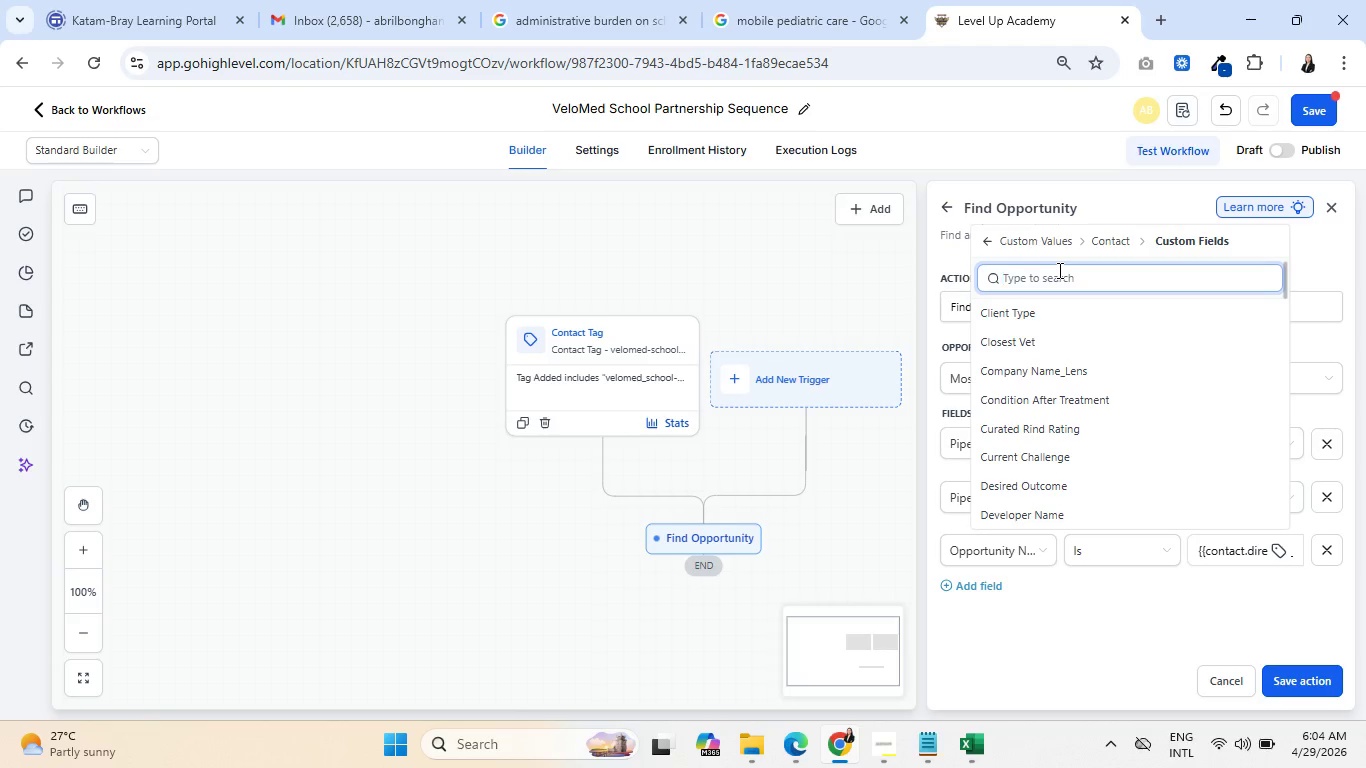 
type(school)
 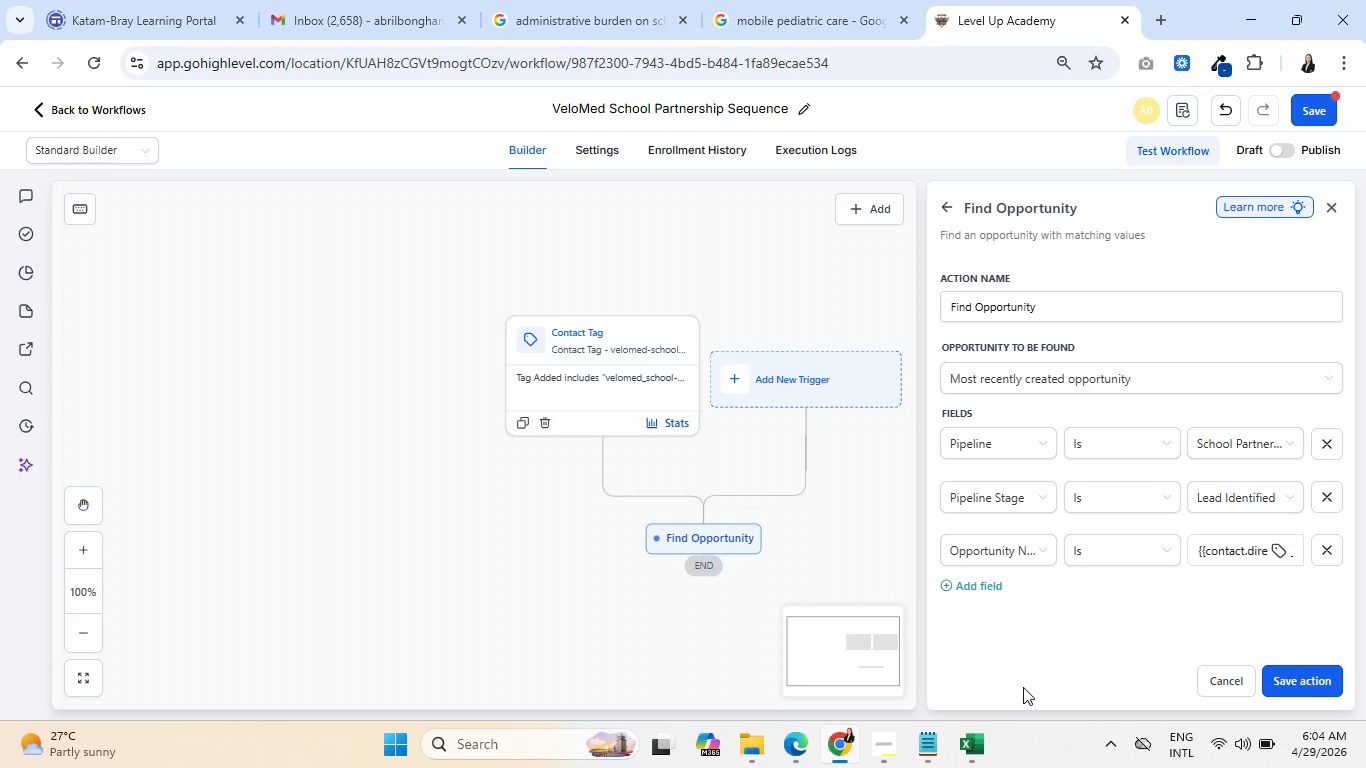 
left_click([884, 757])